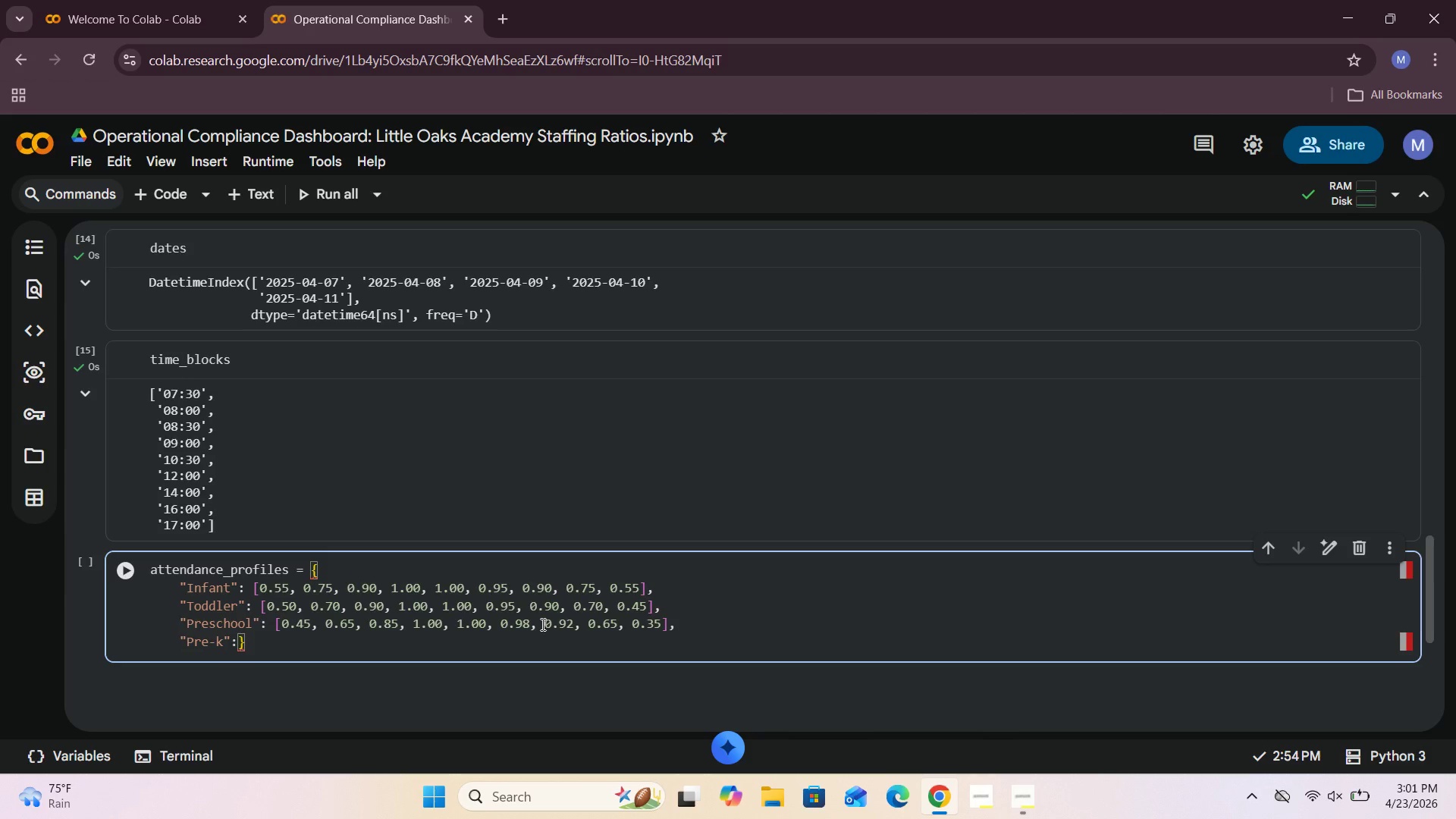 
key(ArrowLeft)
 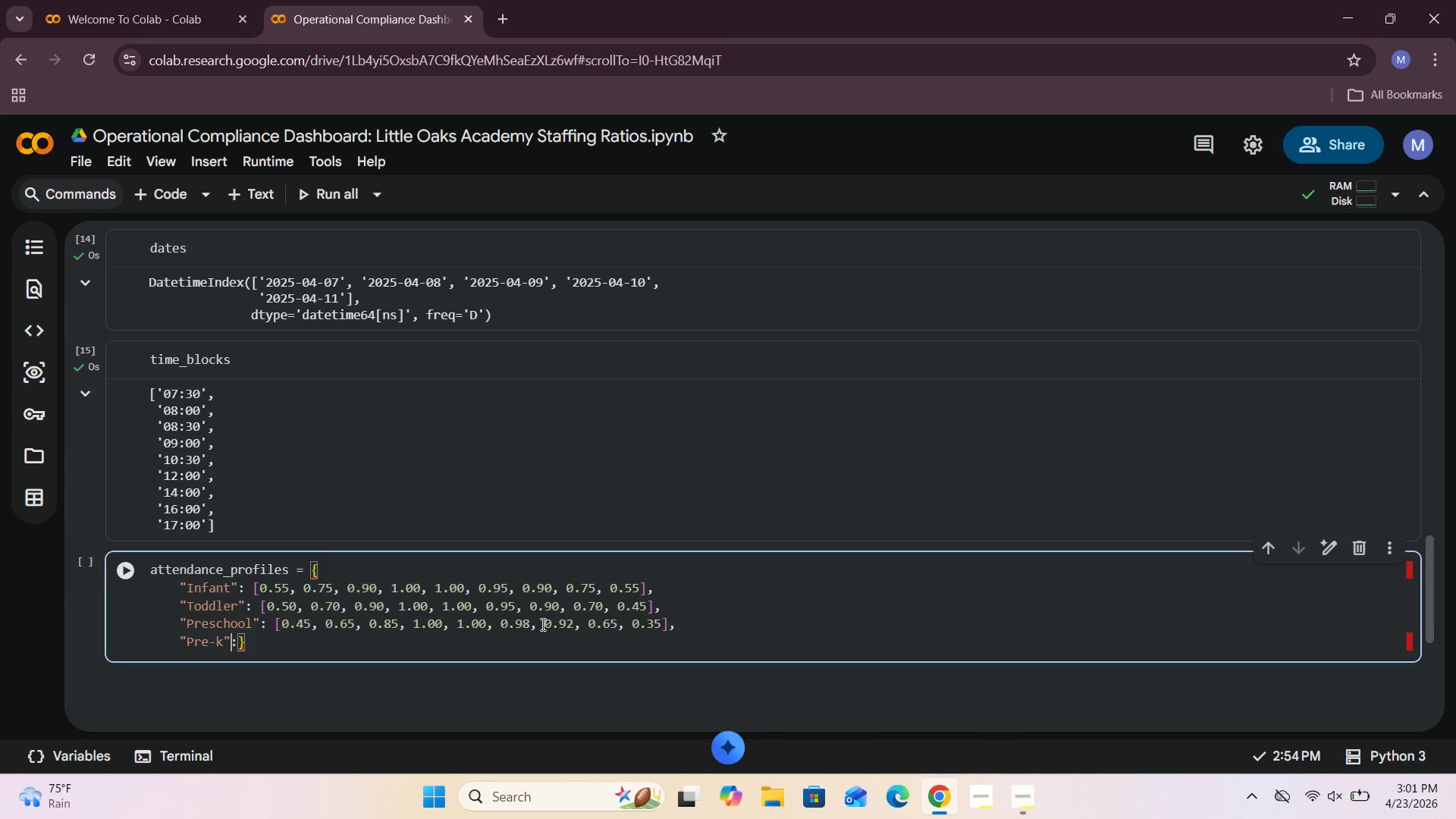 
key(ArrowLeft)
 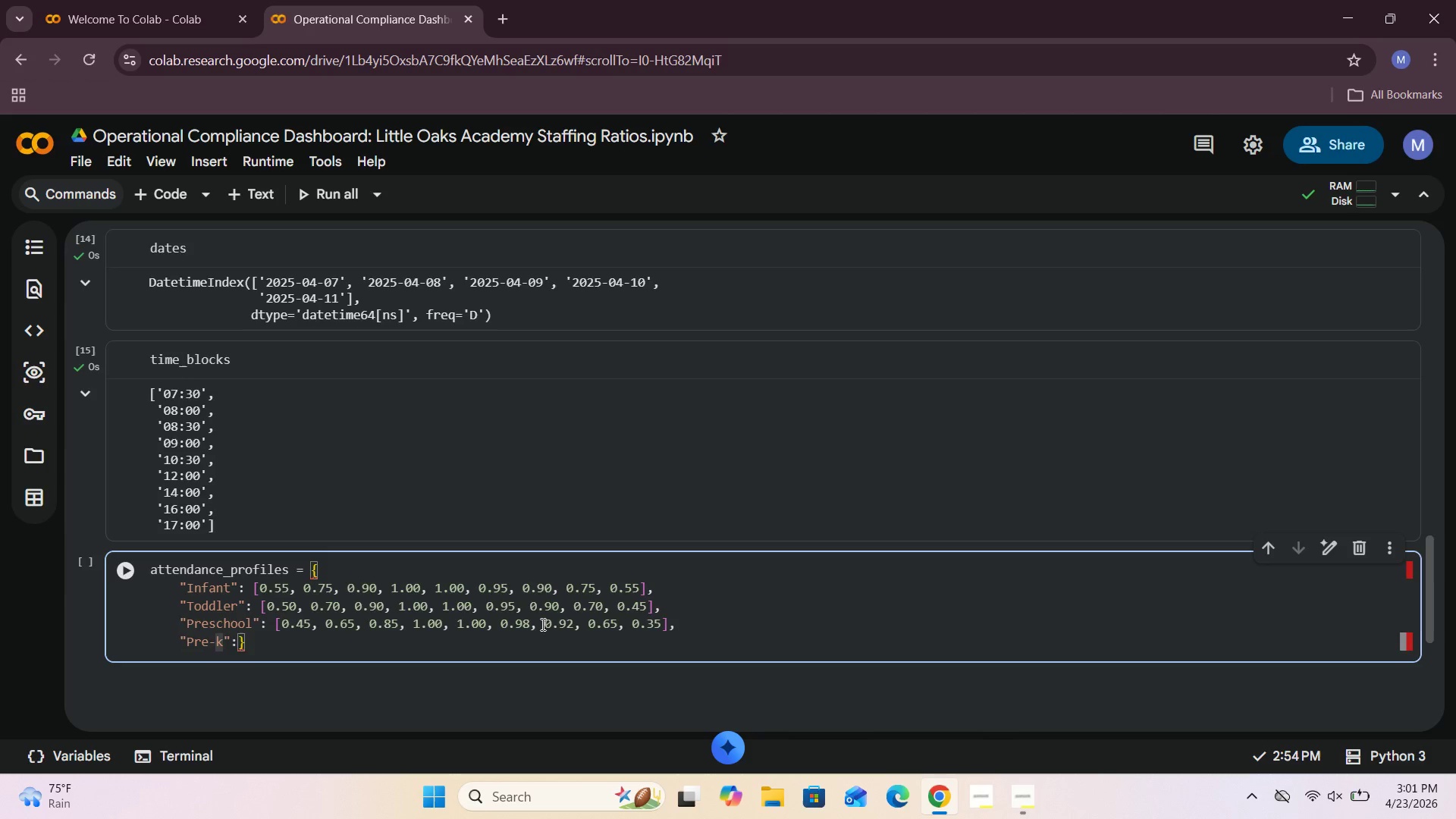 
key(Backspace)
 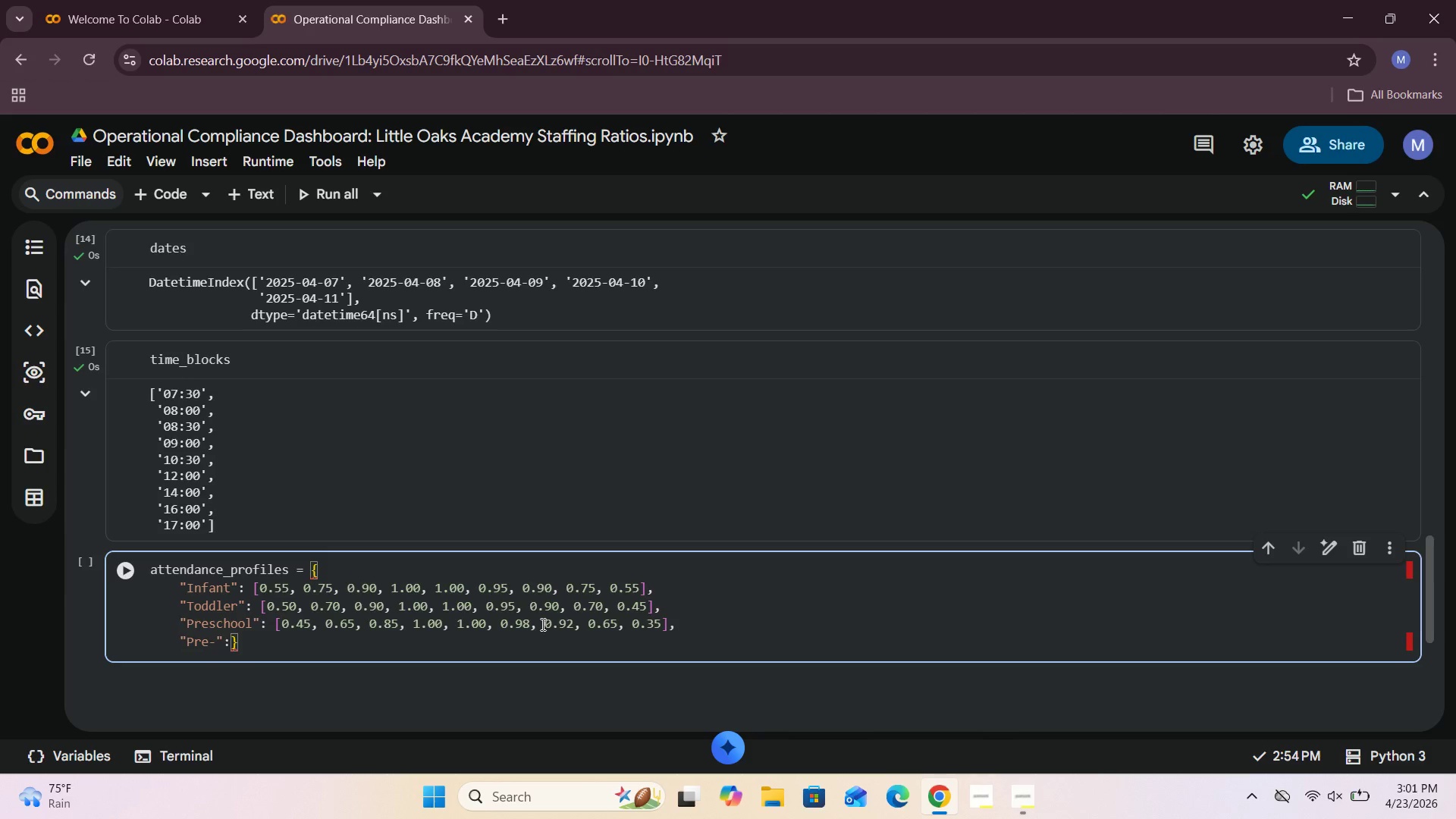 
key(CapsLock)
 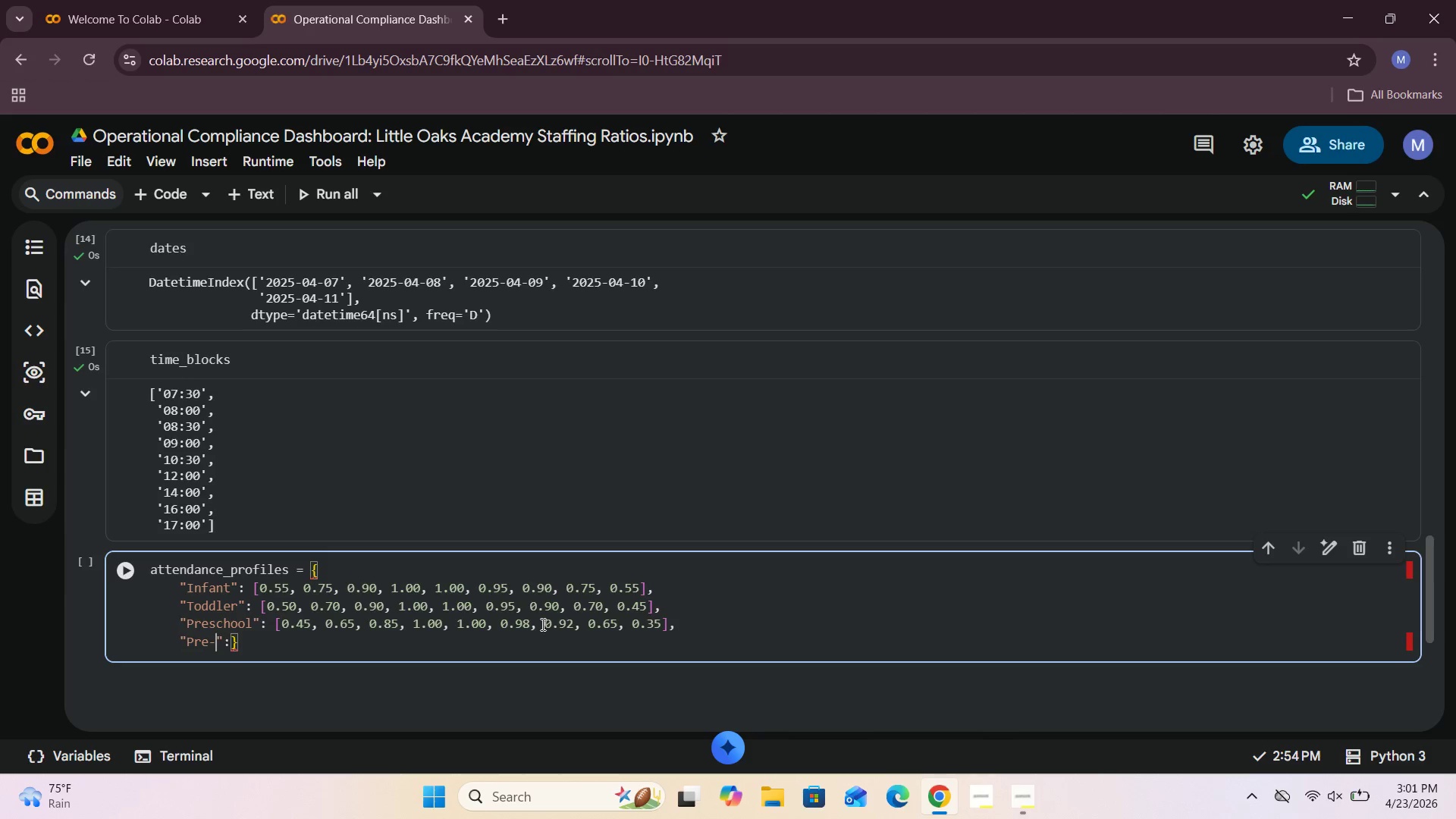 
key(K)
 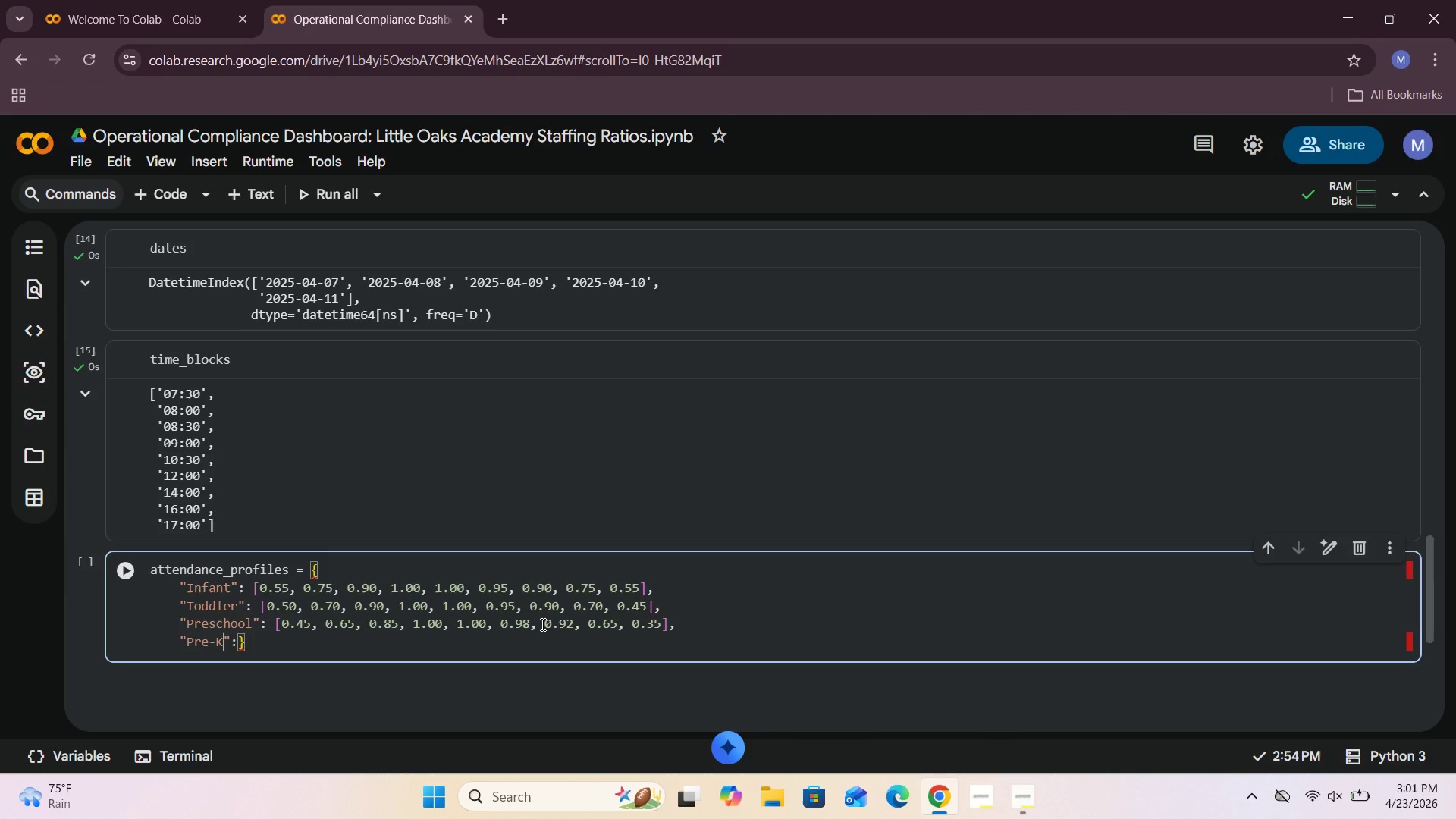 
key(CapsLock)
 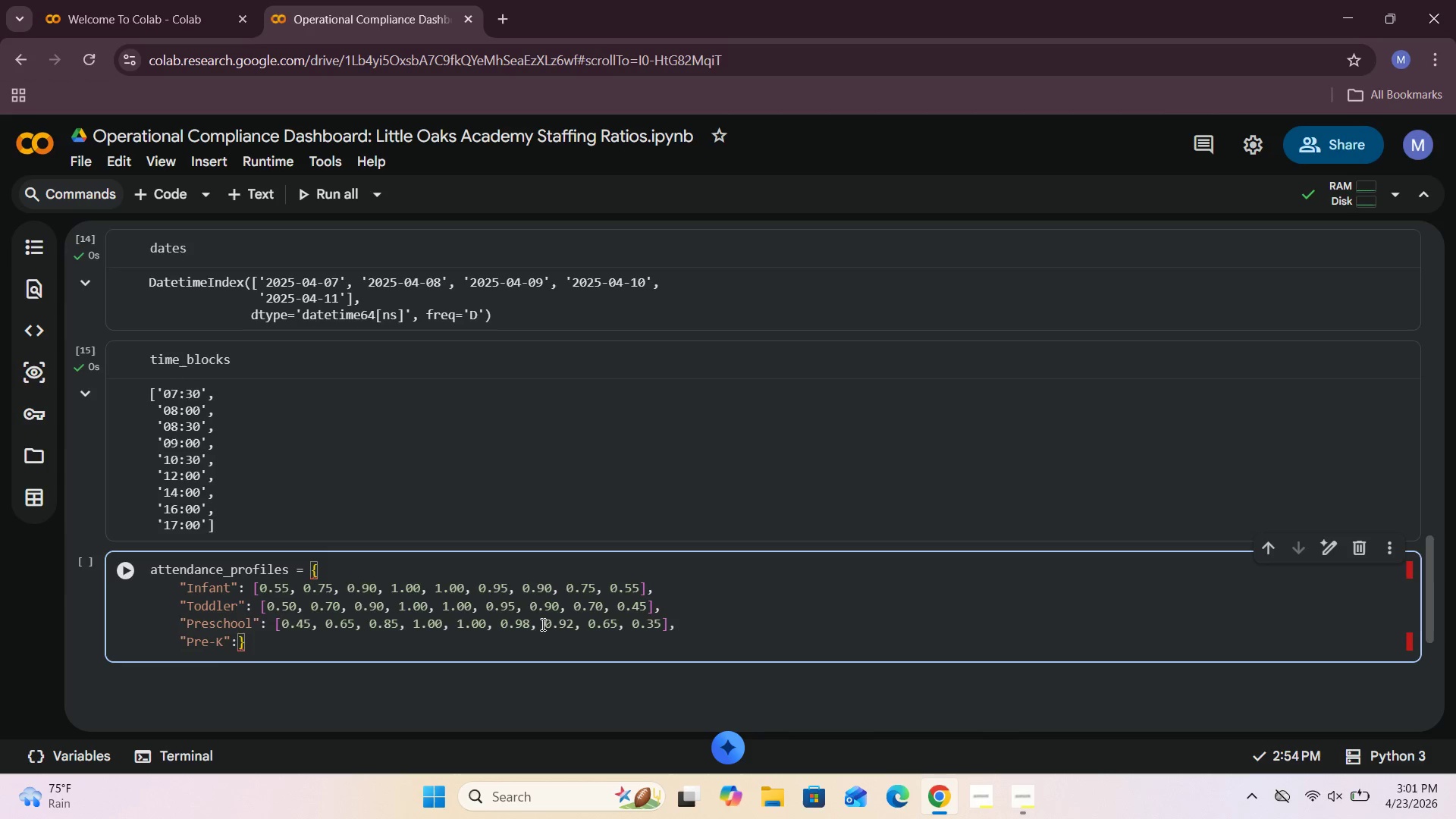 
key(ArrowRight)
 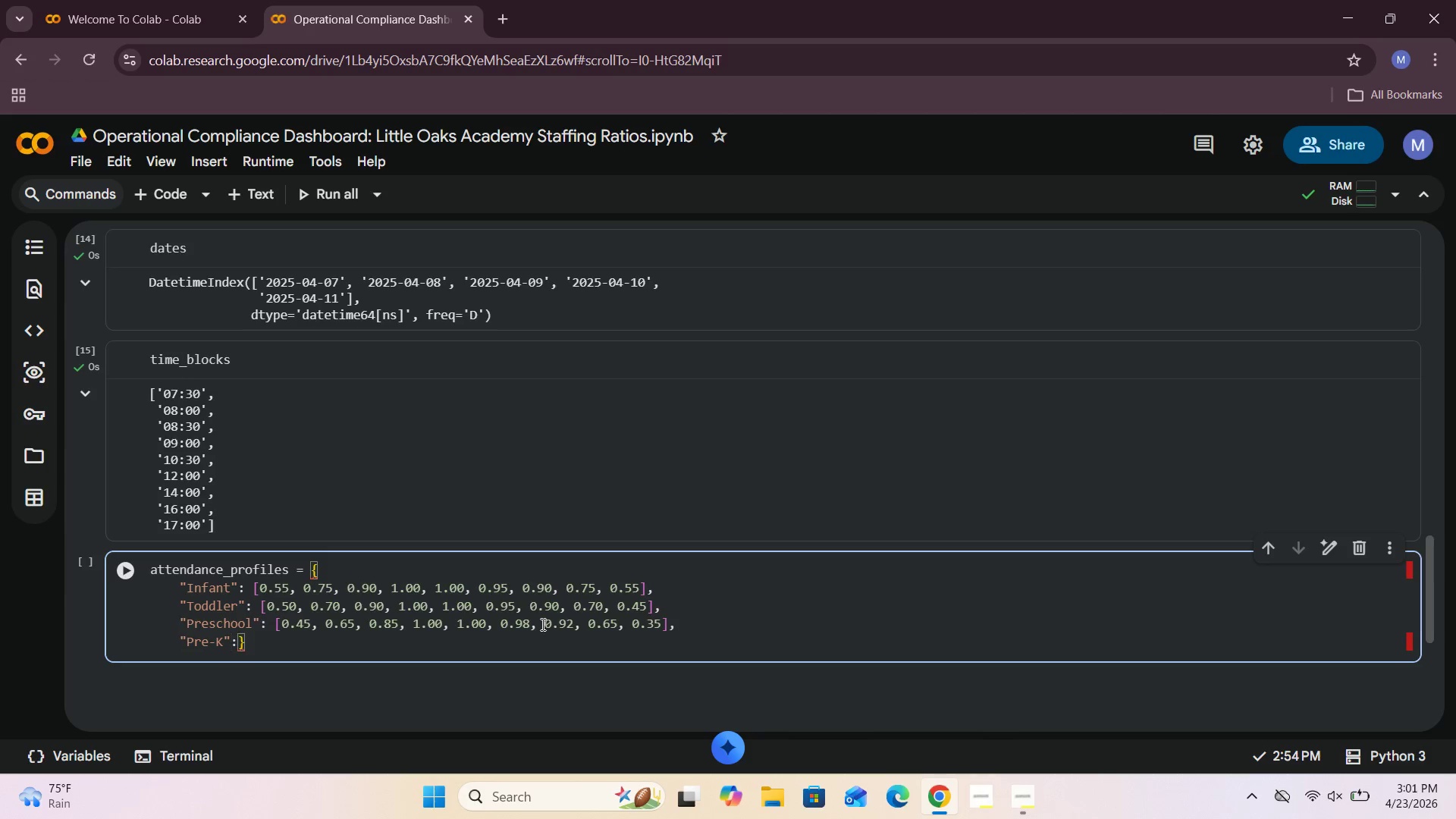 
key(ArrowRight)
 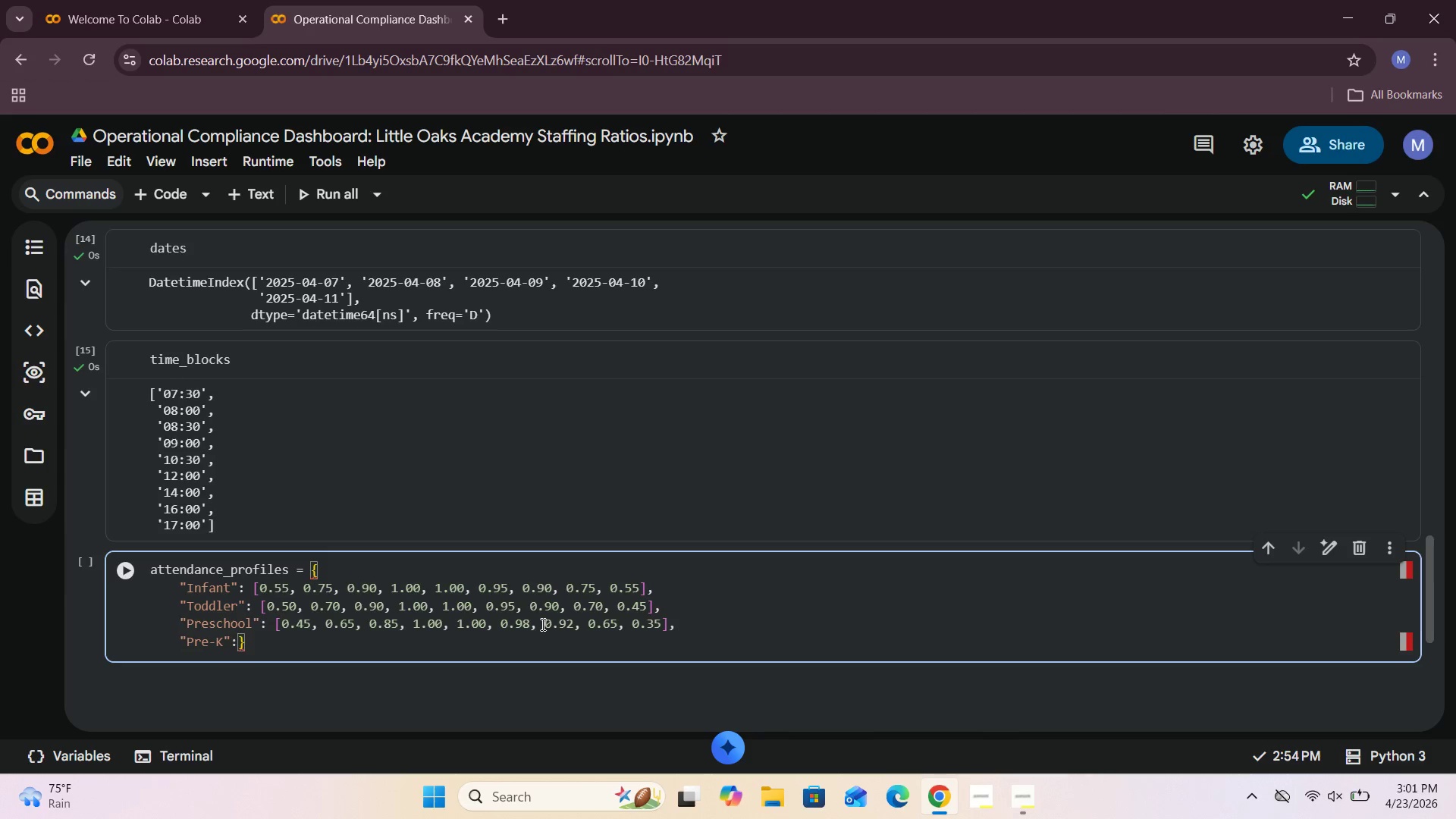 
key(Space)
 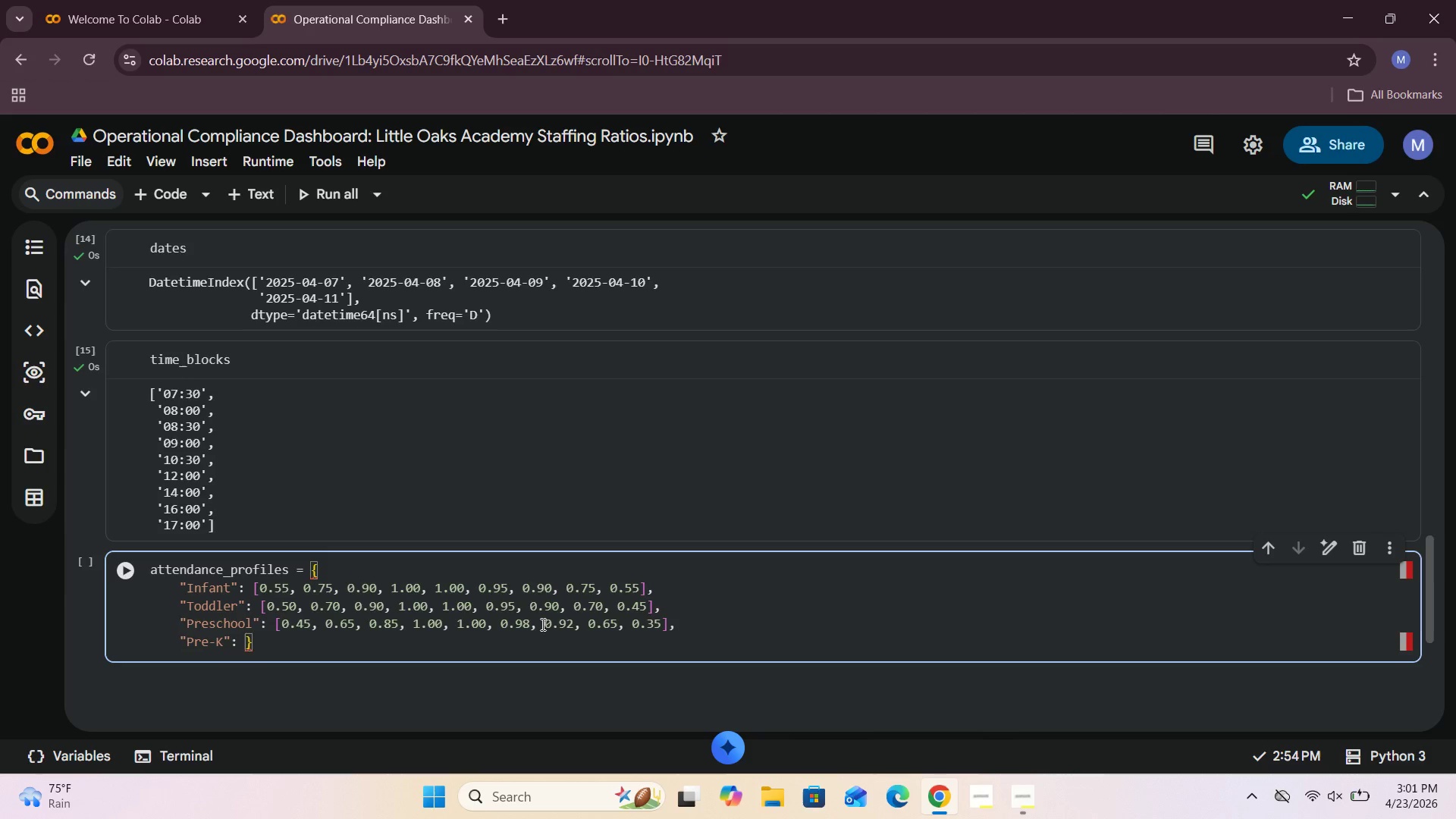 
key(BracketLeft)
 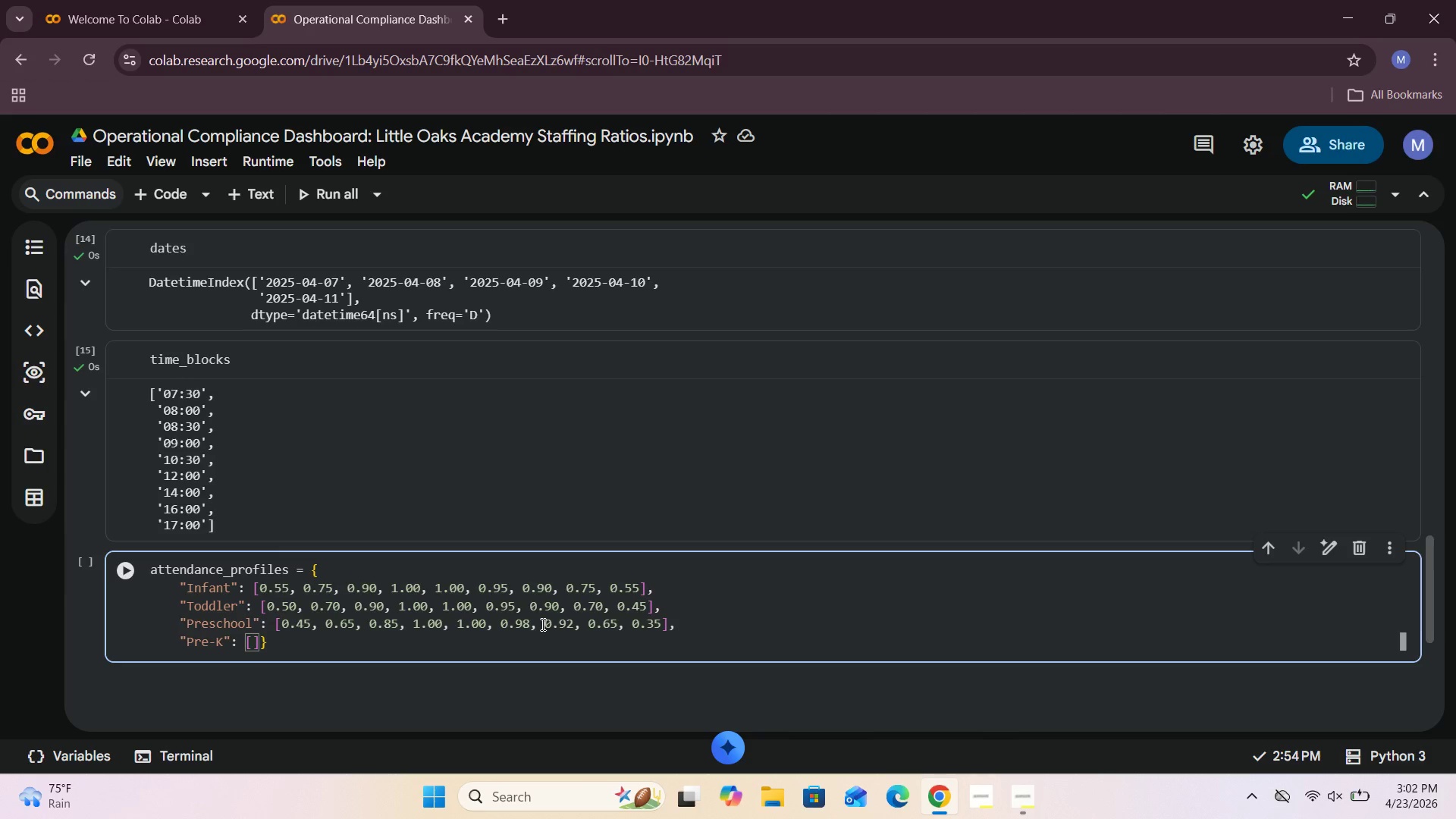 
wait(56.7)
 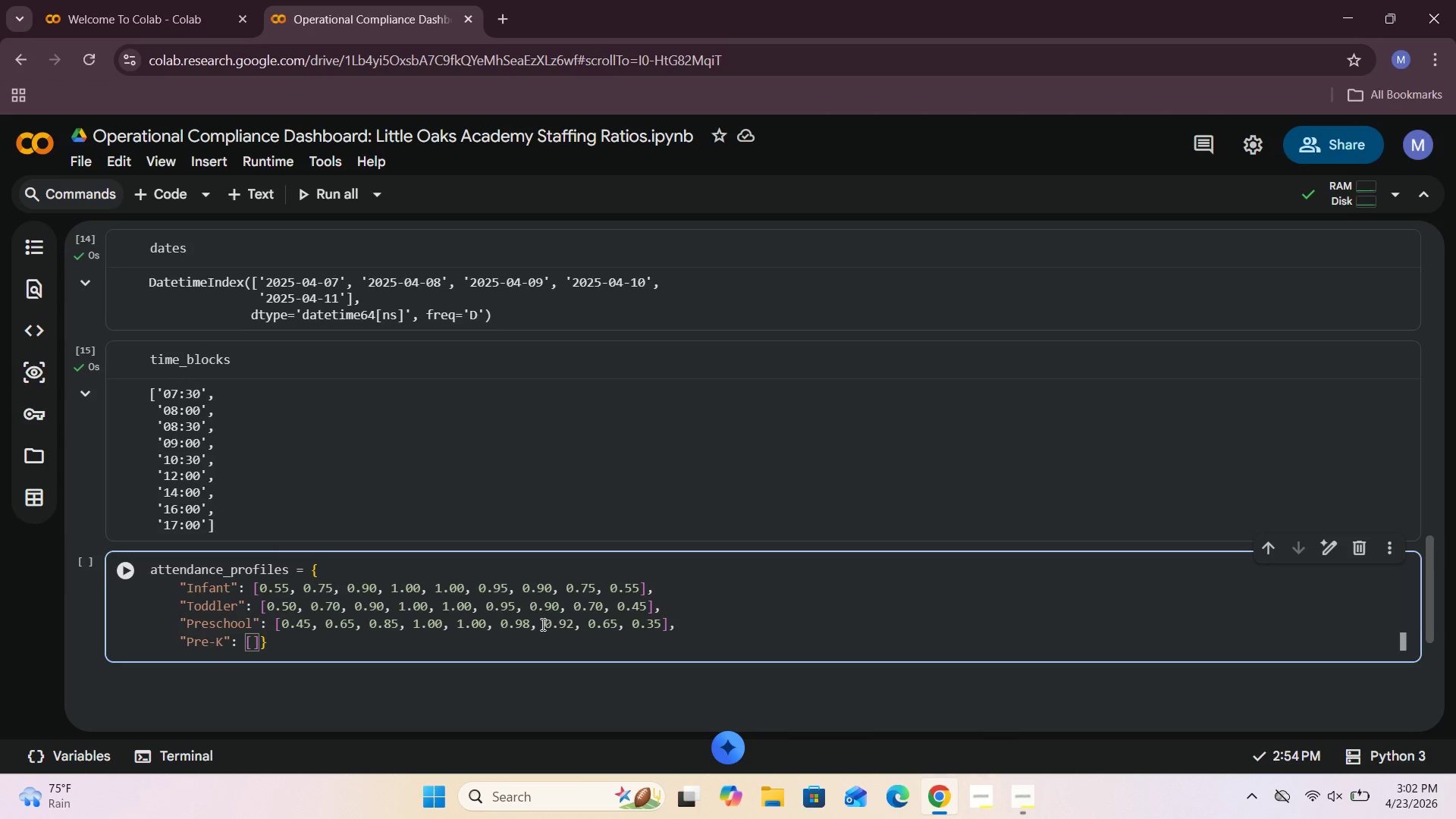 
type(0.40, 0.60, 0.85, 1.00, 1.00, 0.98, 0.90, 0.60, )
 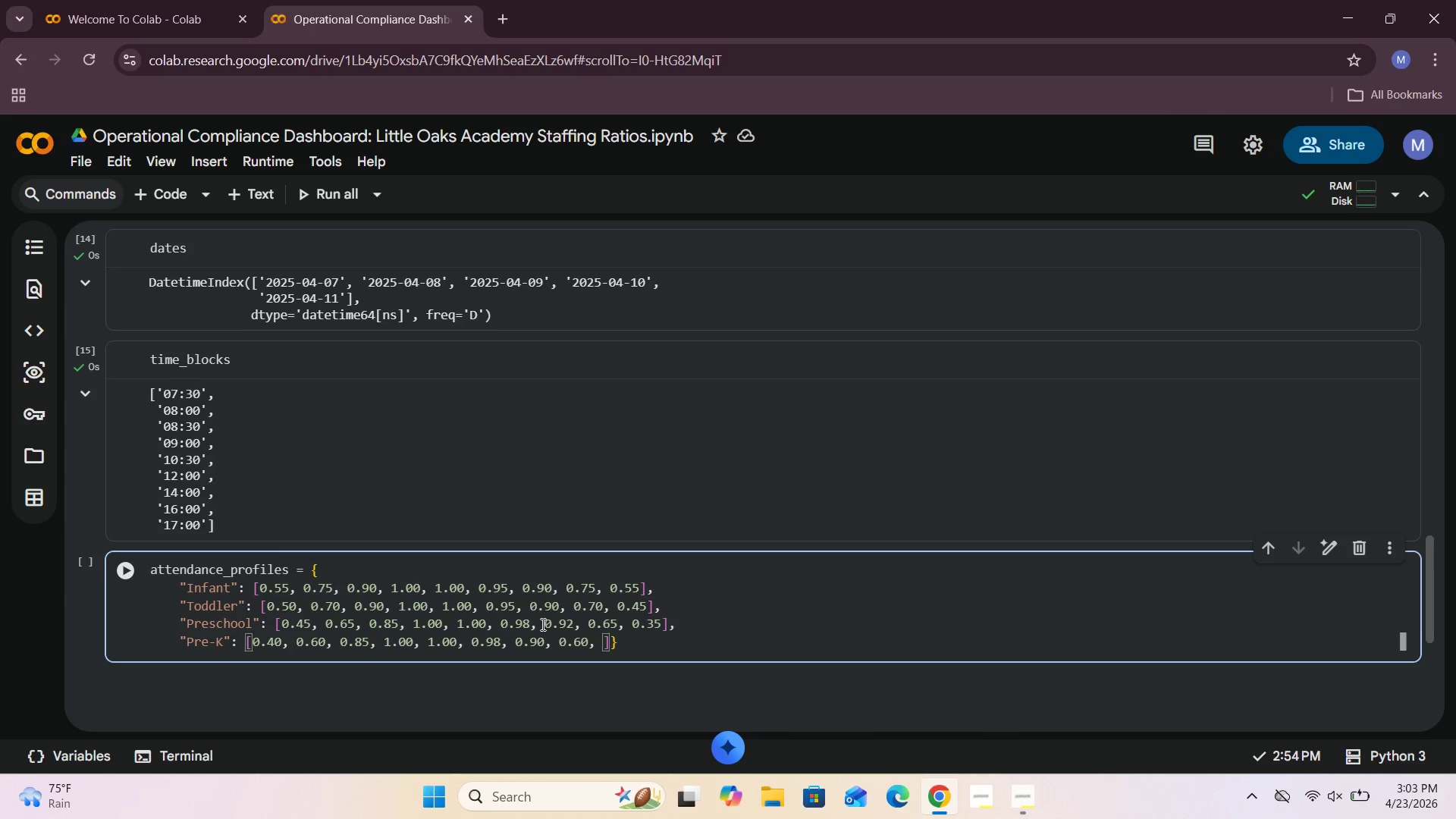 
wait(5.98)
 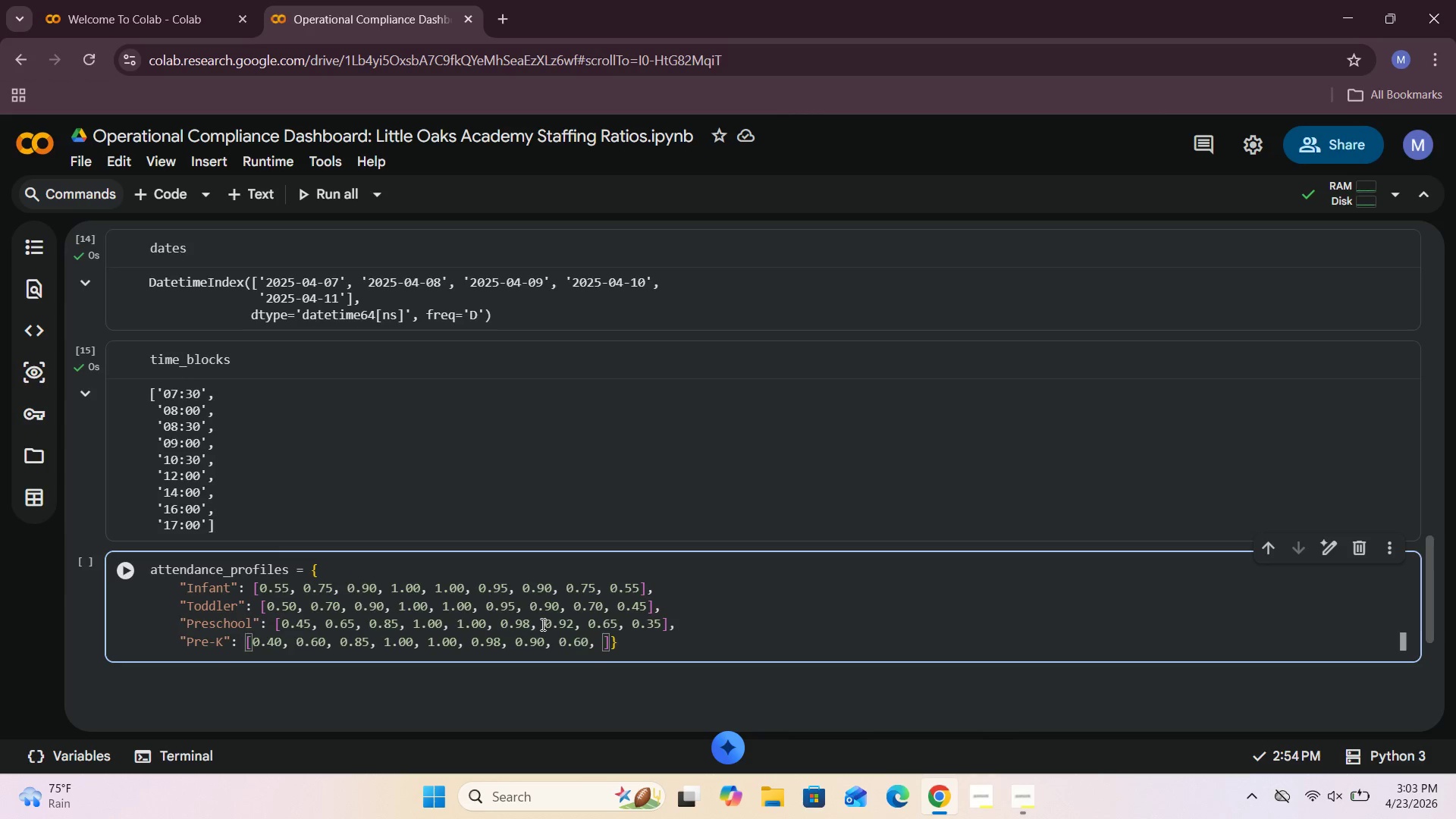 
type(0.30)
 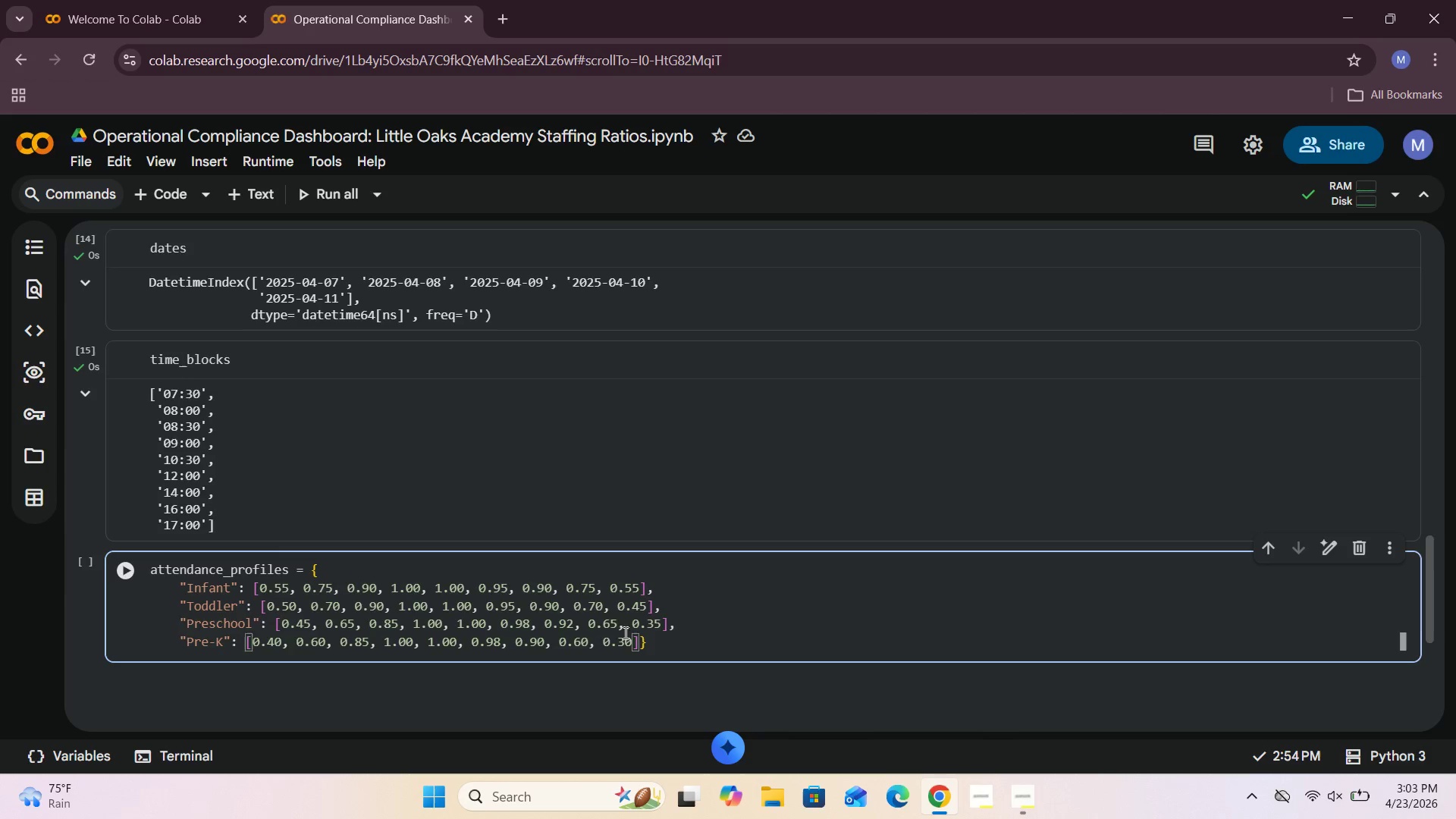 
wait(35.88)
 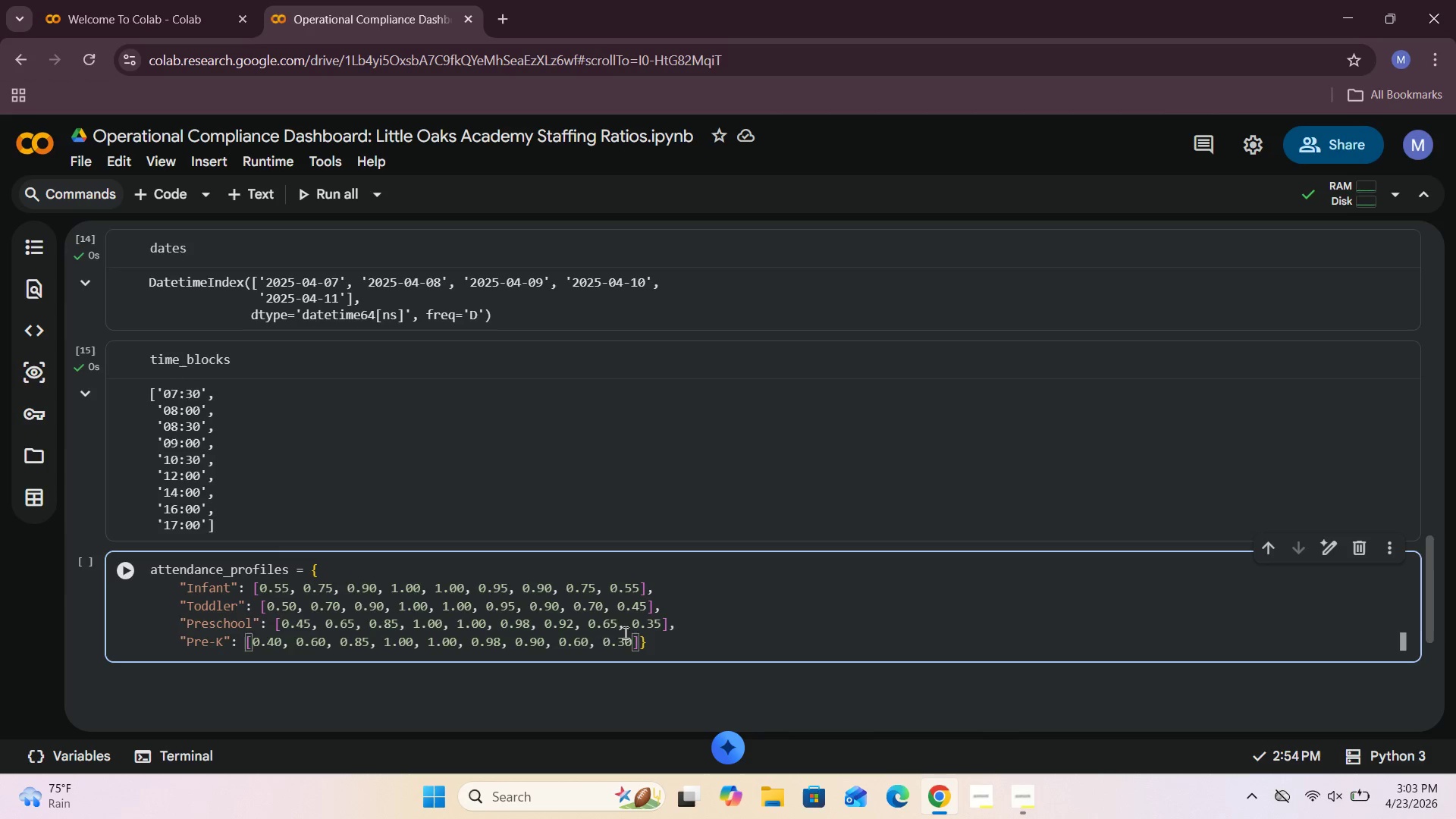 
left_click([121, 567])
 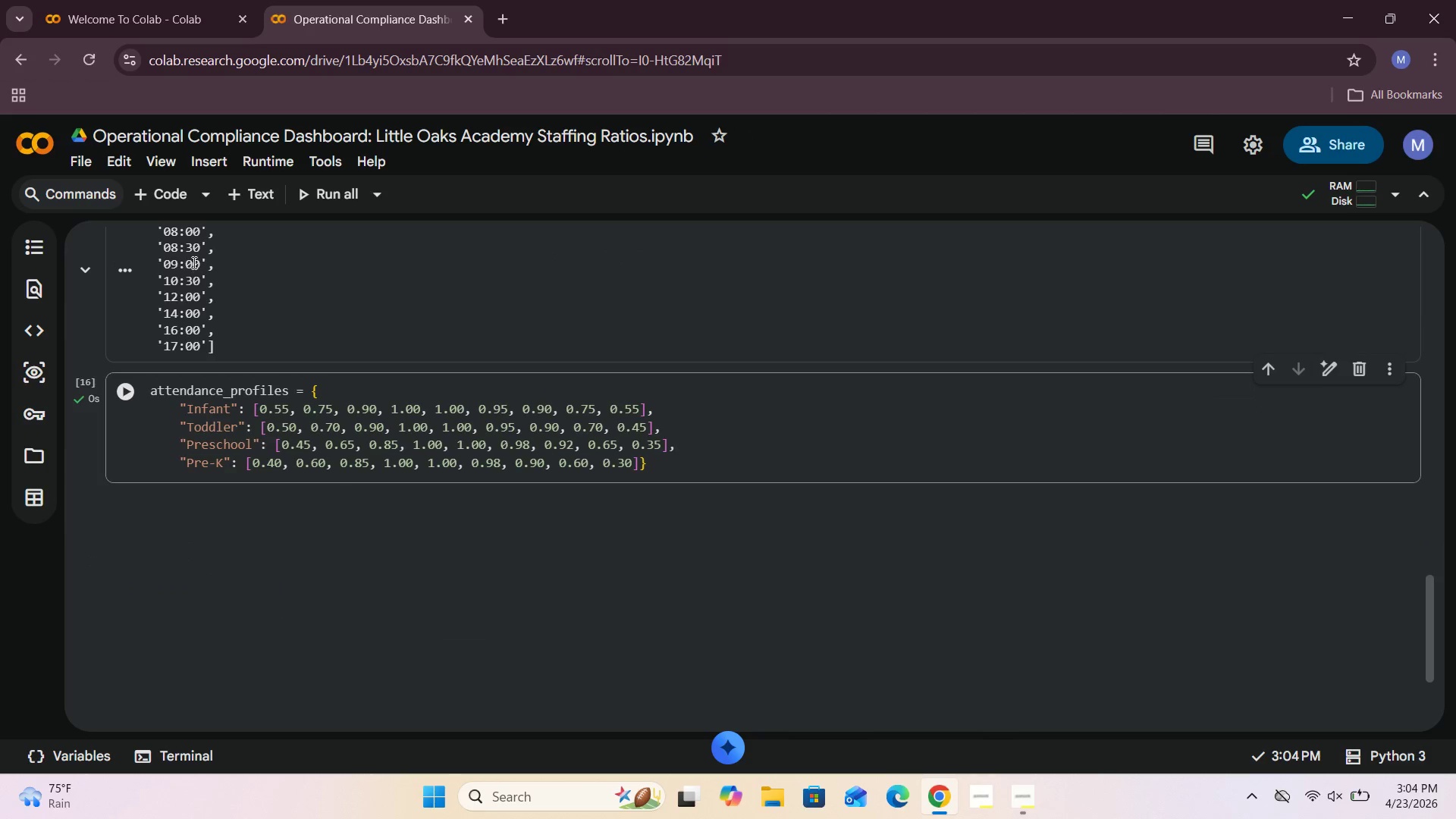 
left_click([168, 211])
 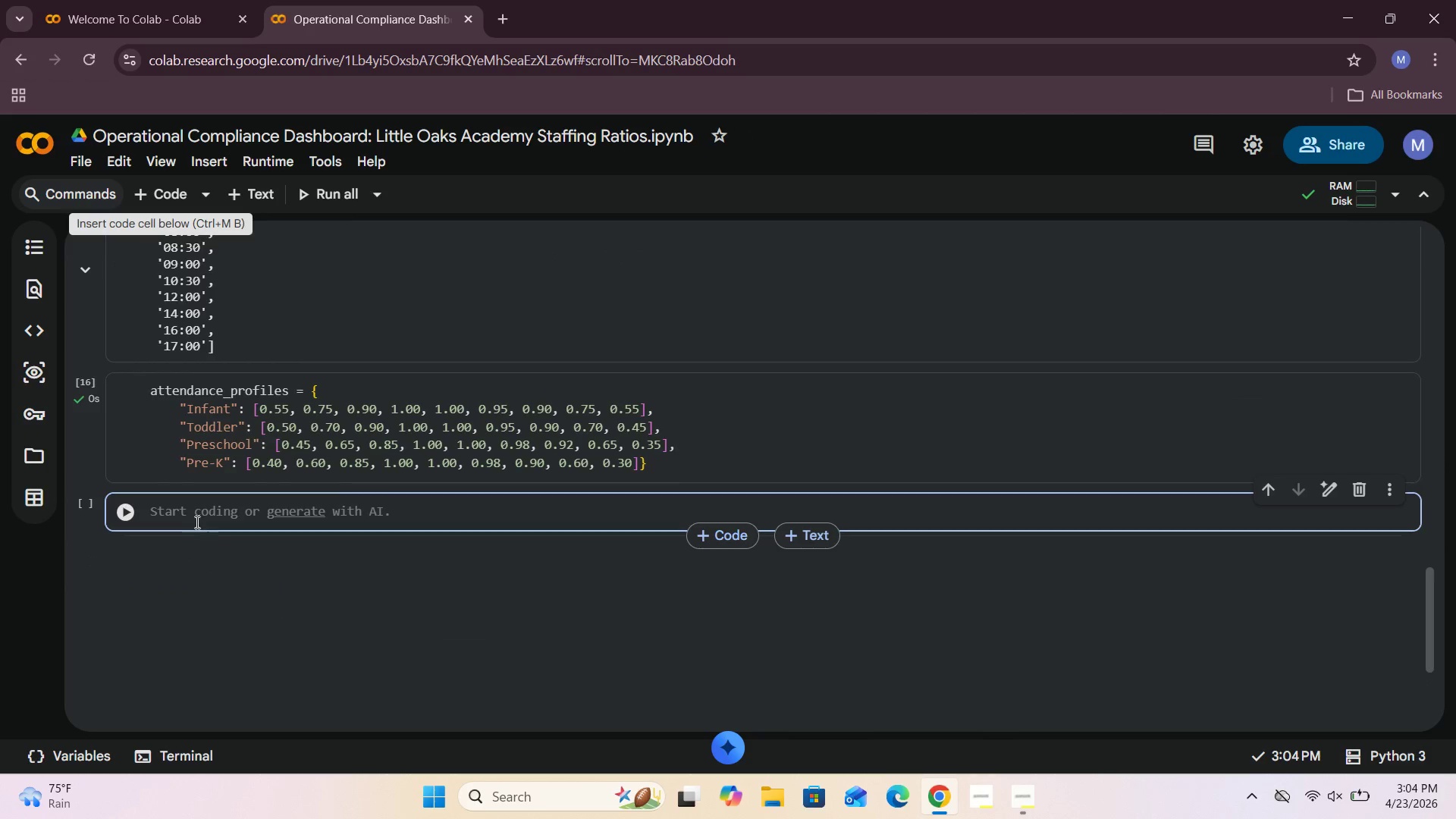 
left_click([192, 512])
 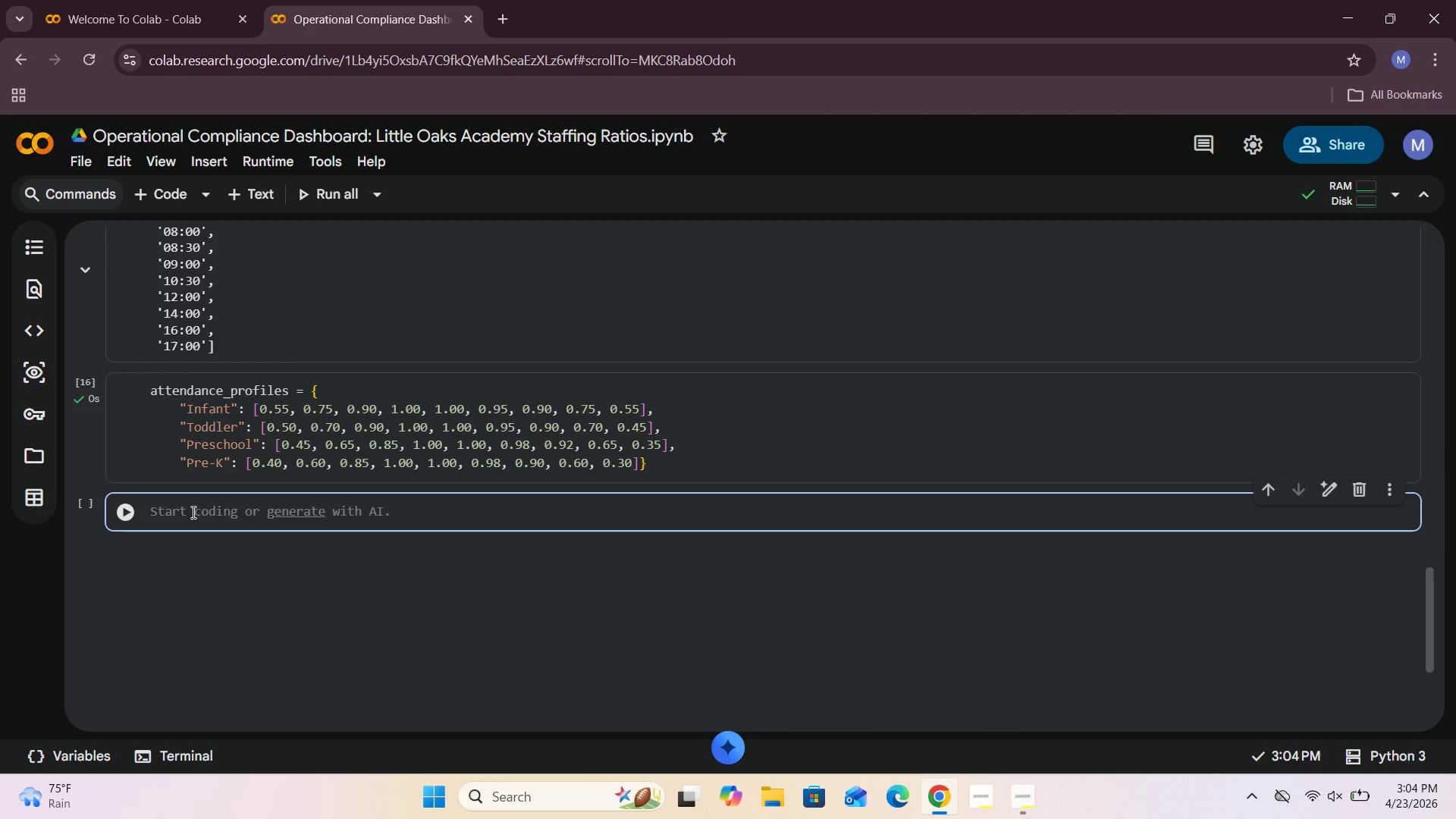 
type(attendance_profiles)
 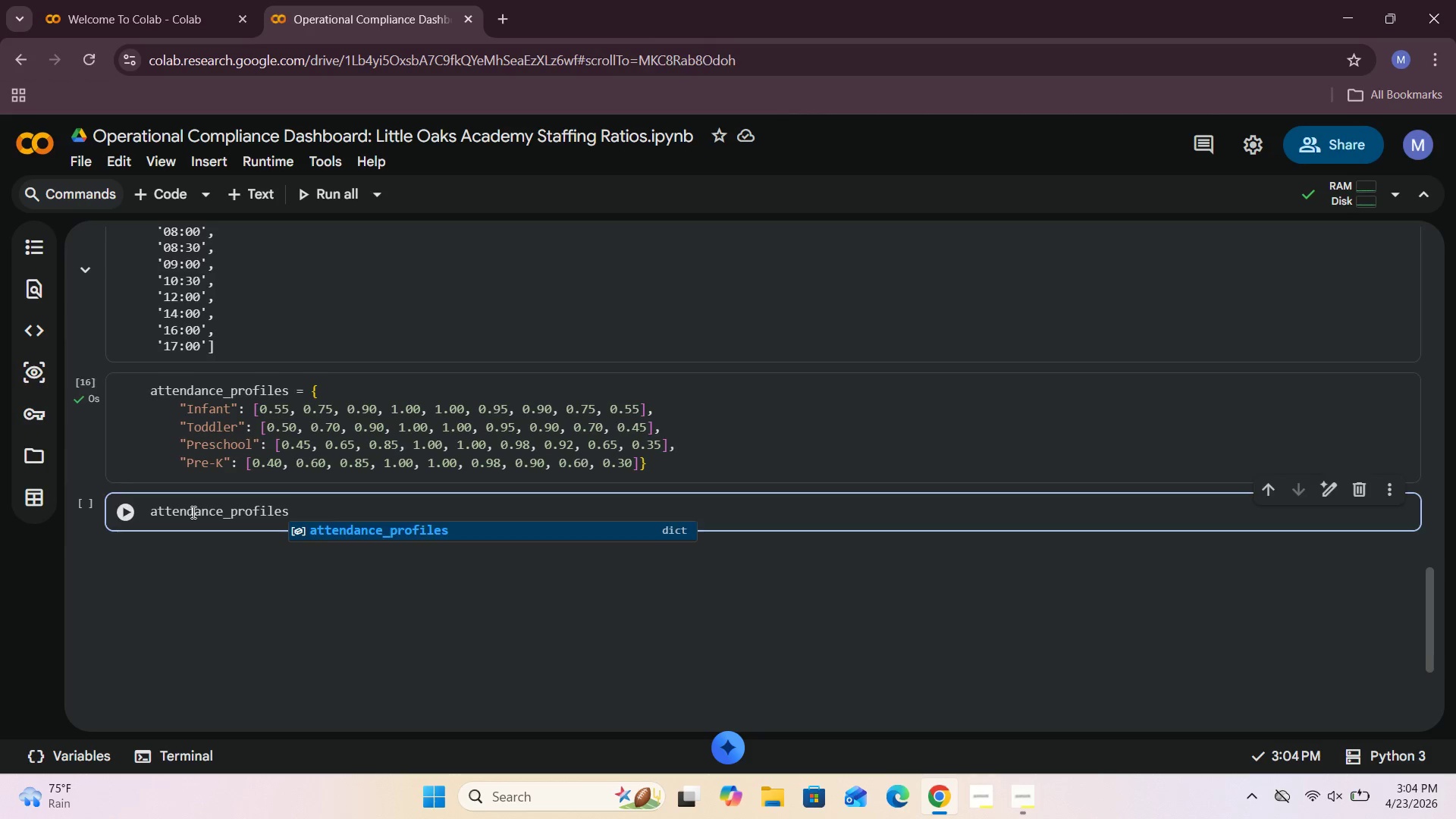 
key(Shift+Enter)
 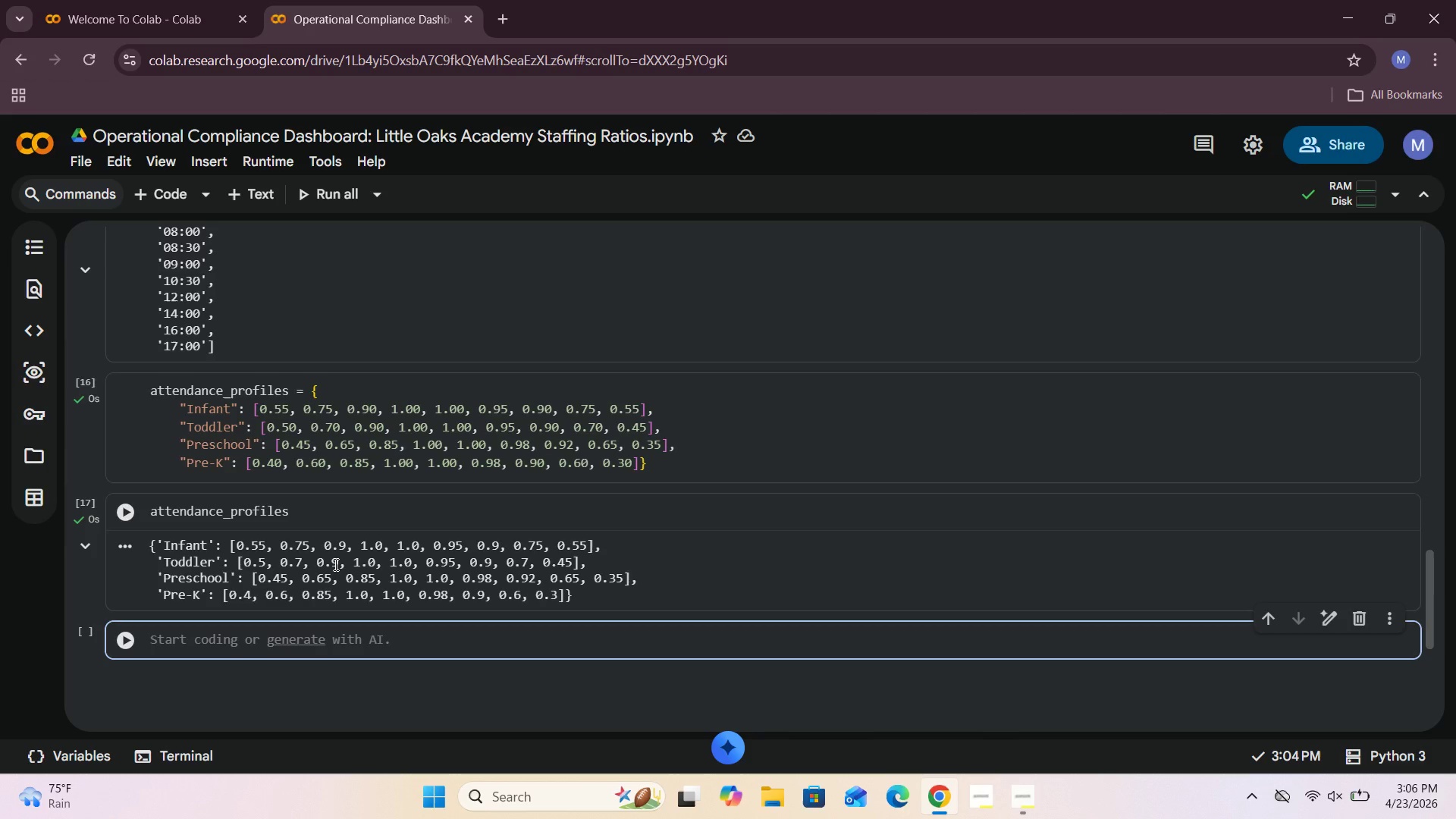 
wait(121.7)
 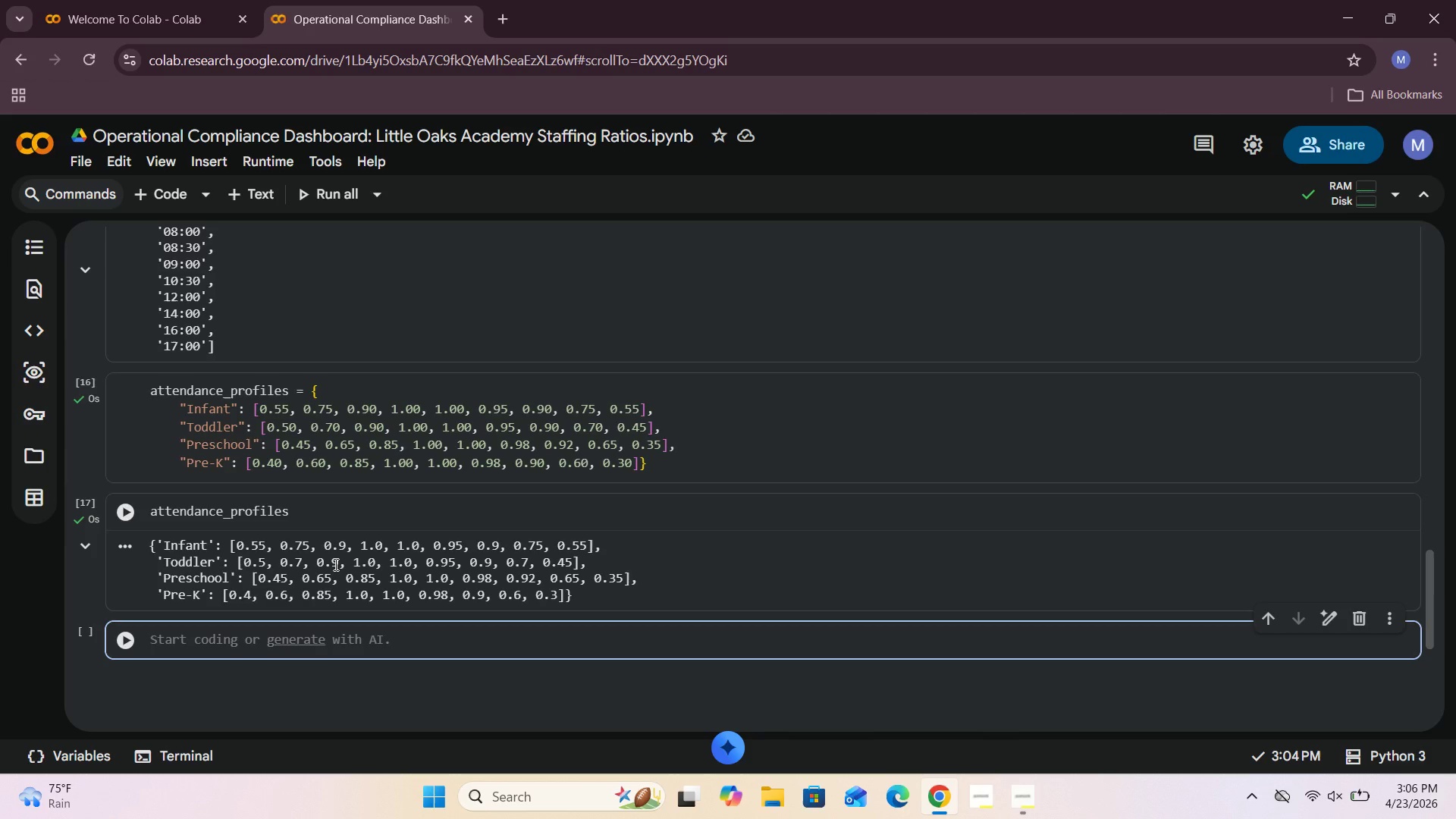 
left_click([1013, 712])